 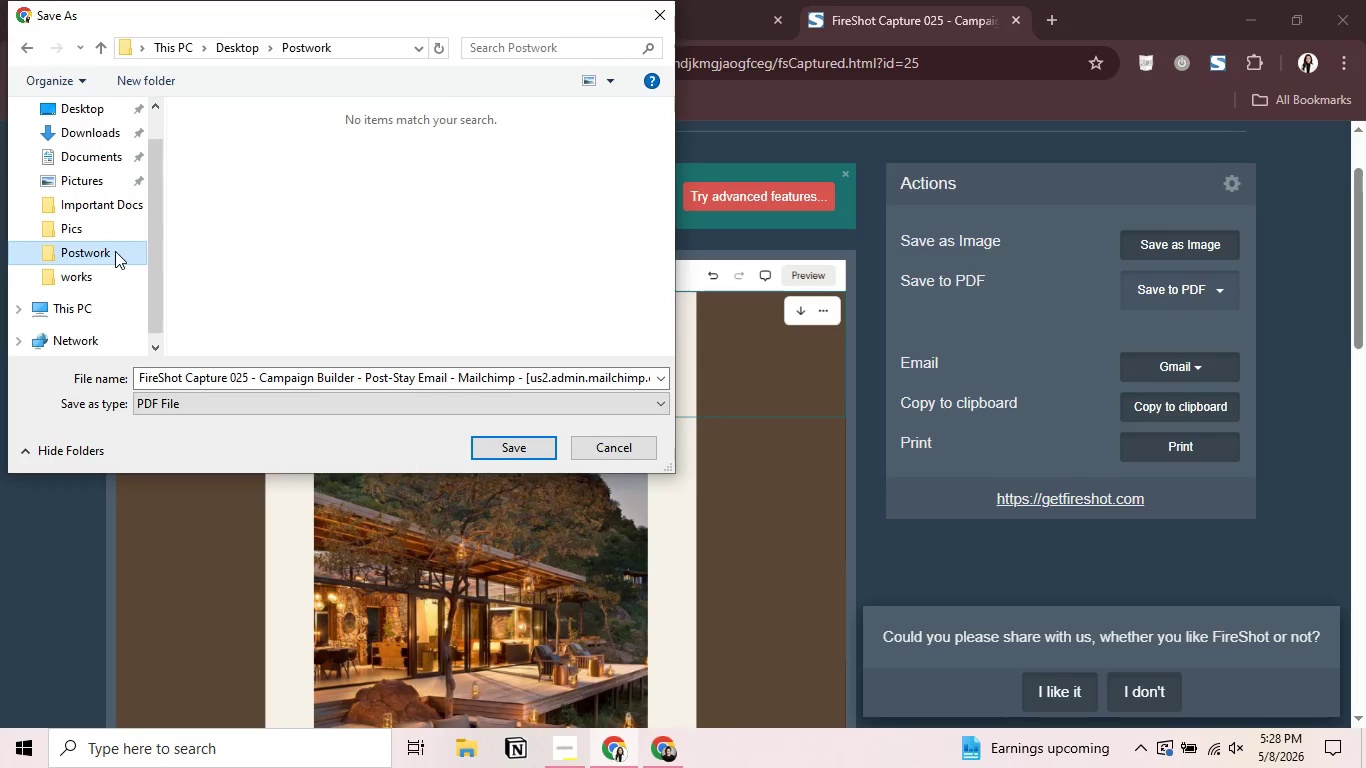 
left_click([285, 381])
 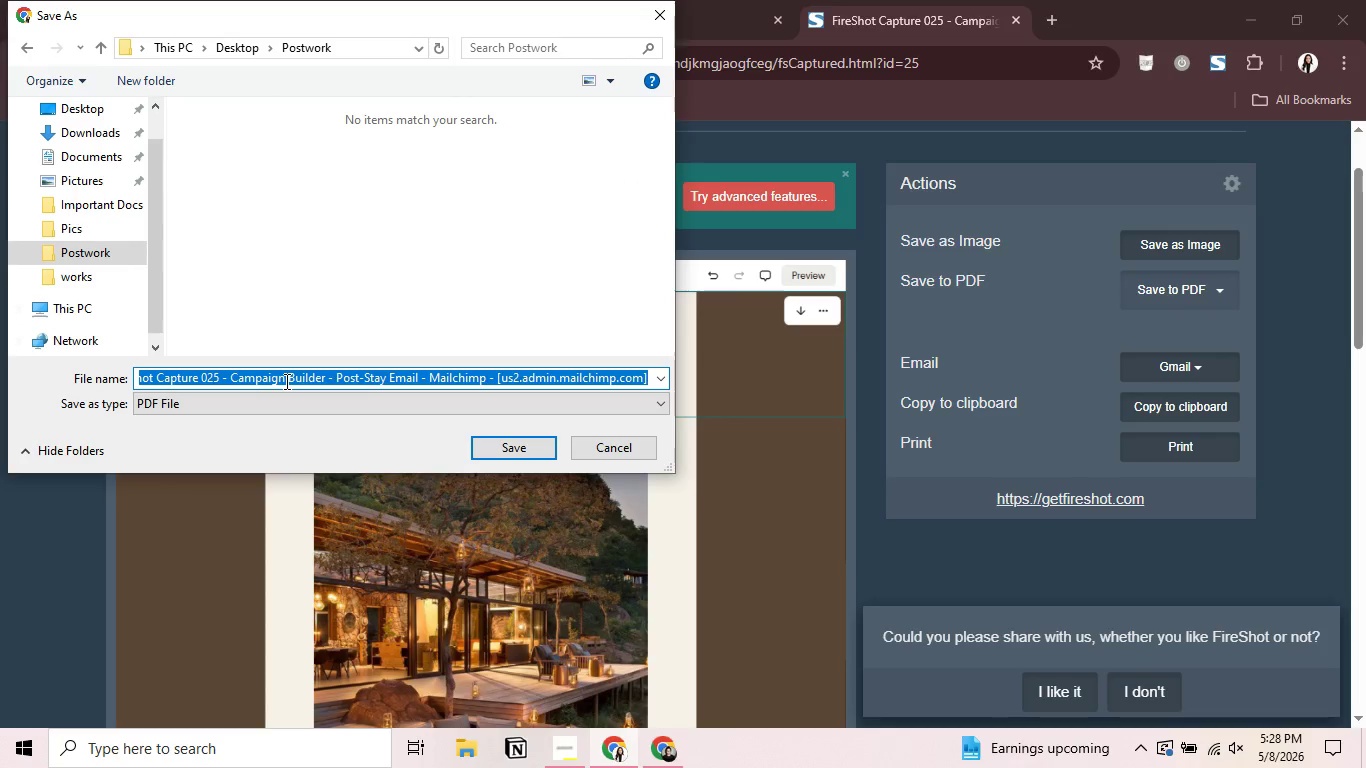 
key(Control+V)
 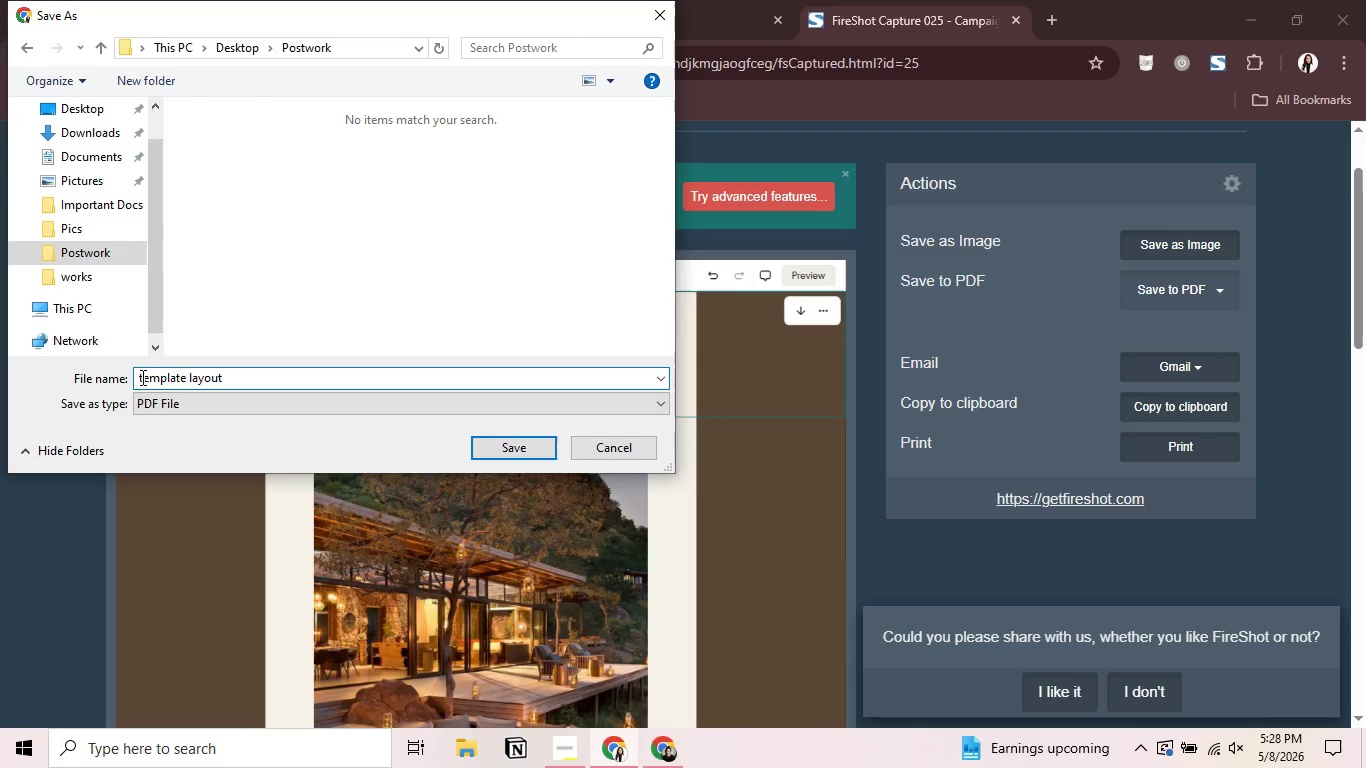 
left_click([146, 374])
 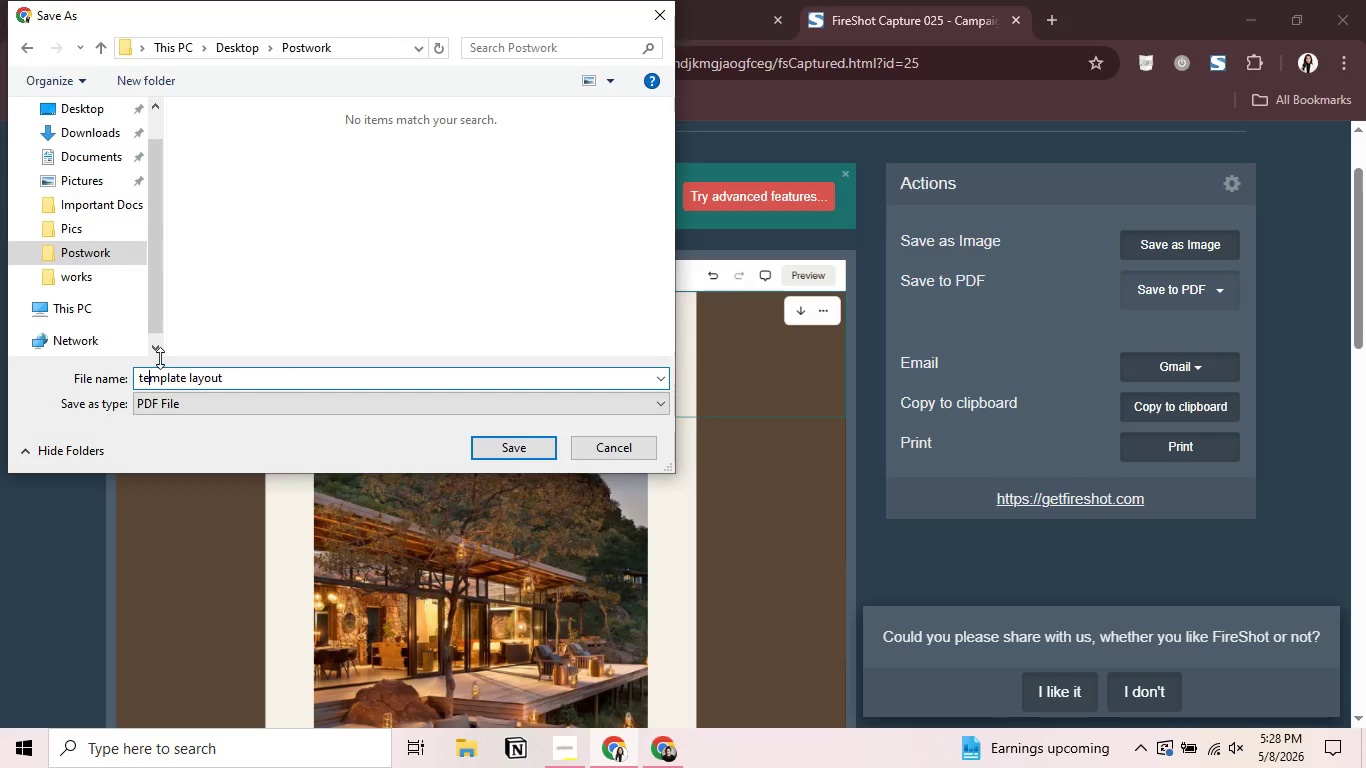 
key(ArrowLeft)
 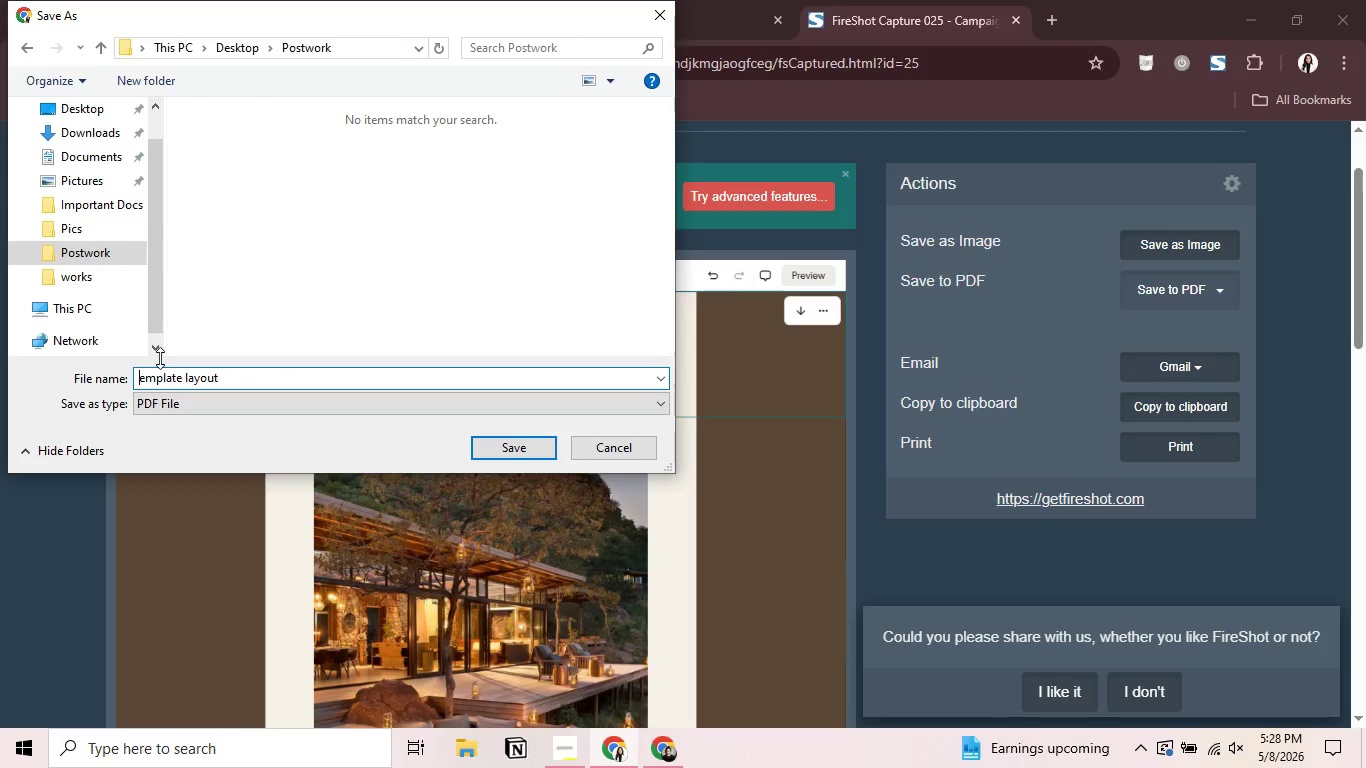 
key(Backspace)
 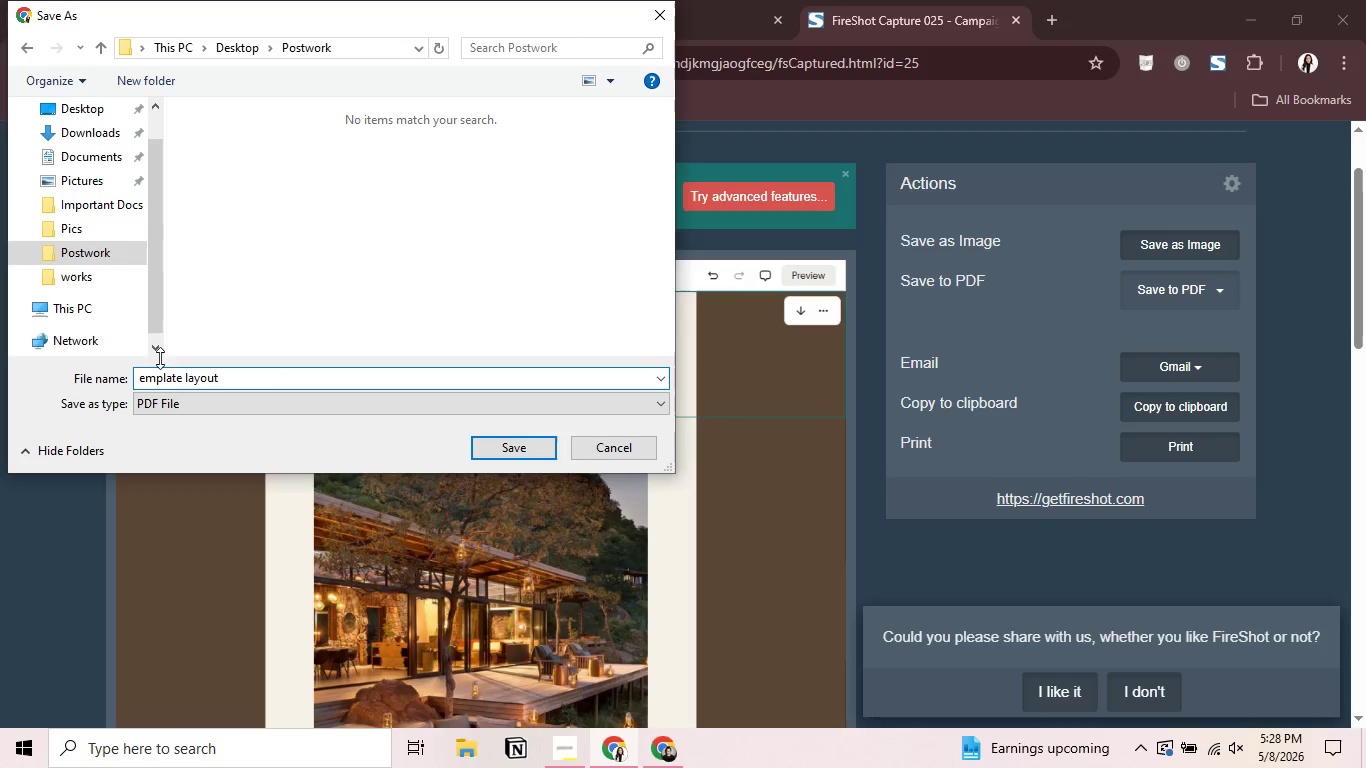 
key(Shift+T)
 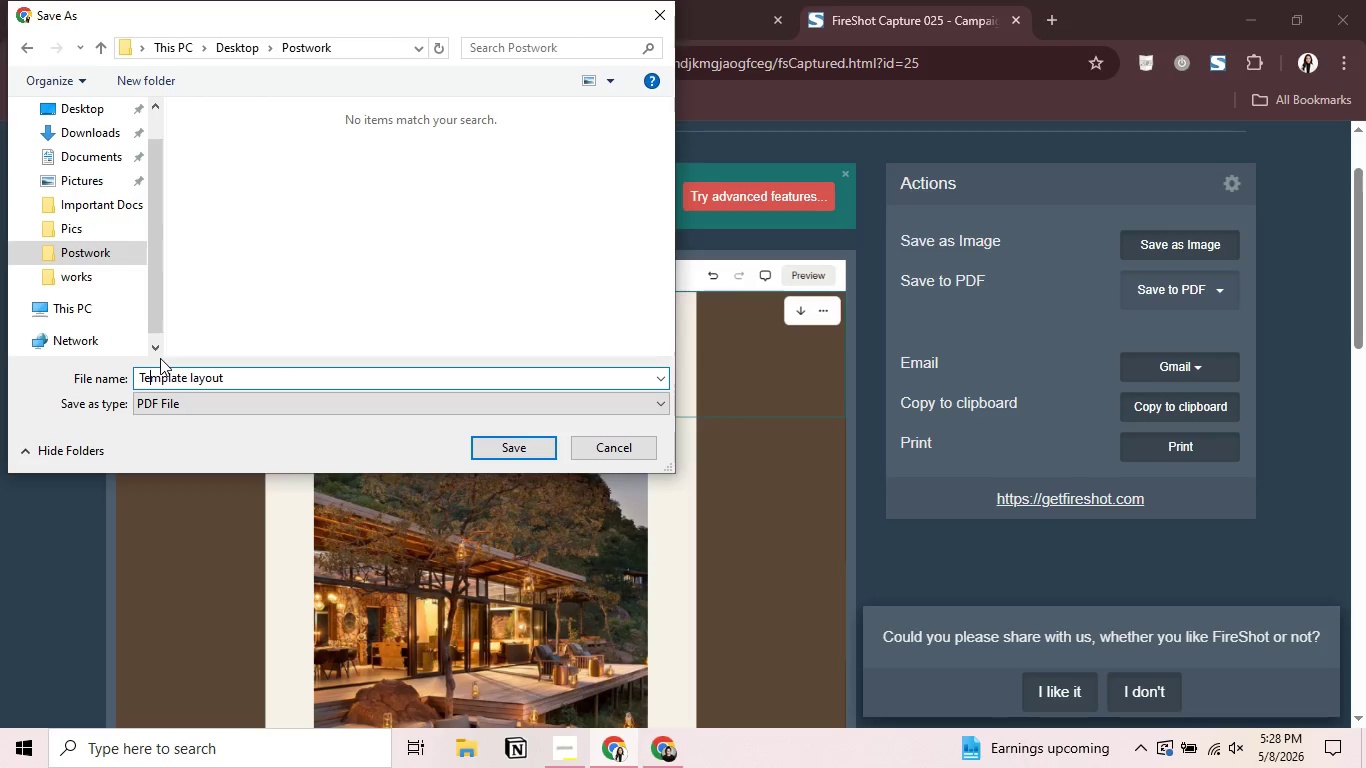 
key(ArrowRight)
 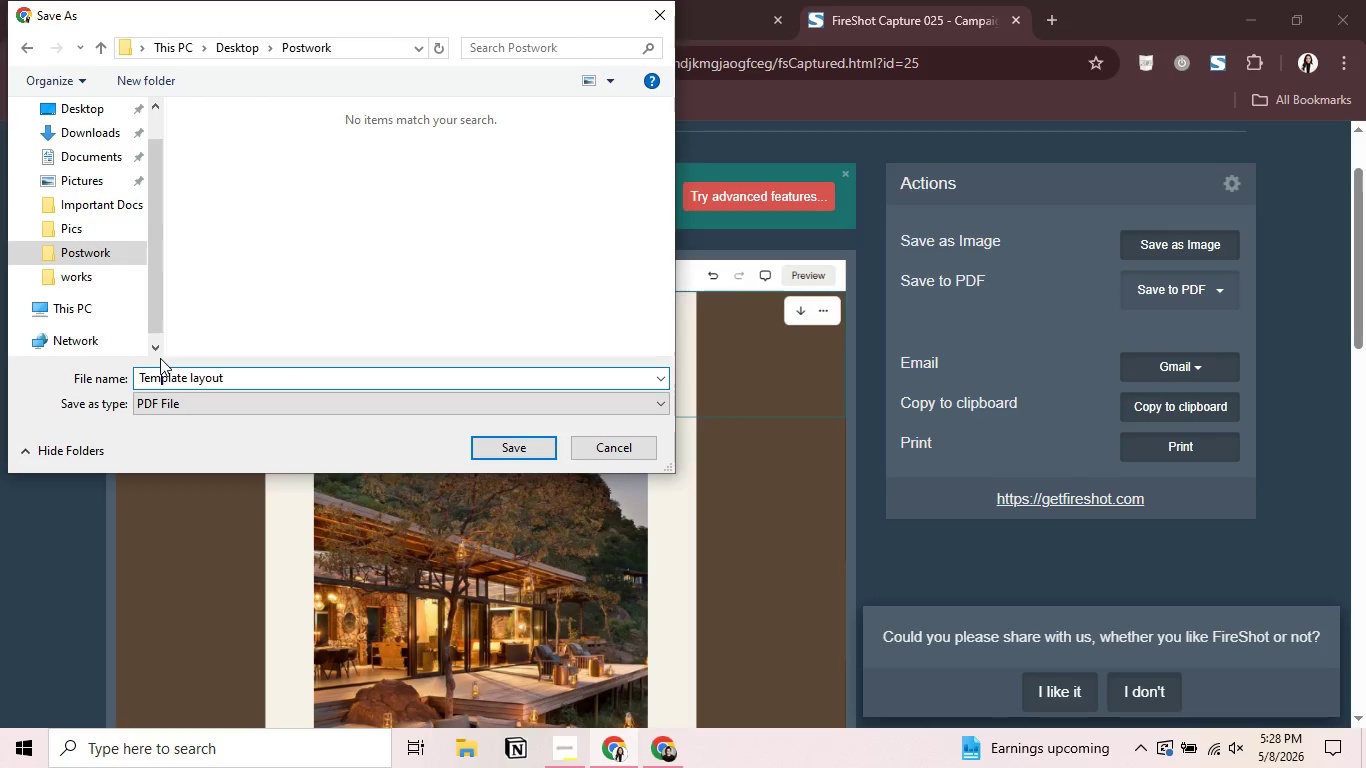 
key(ArrowRight)
 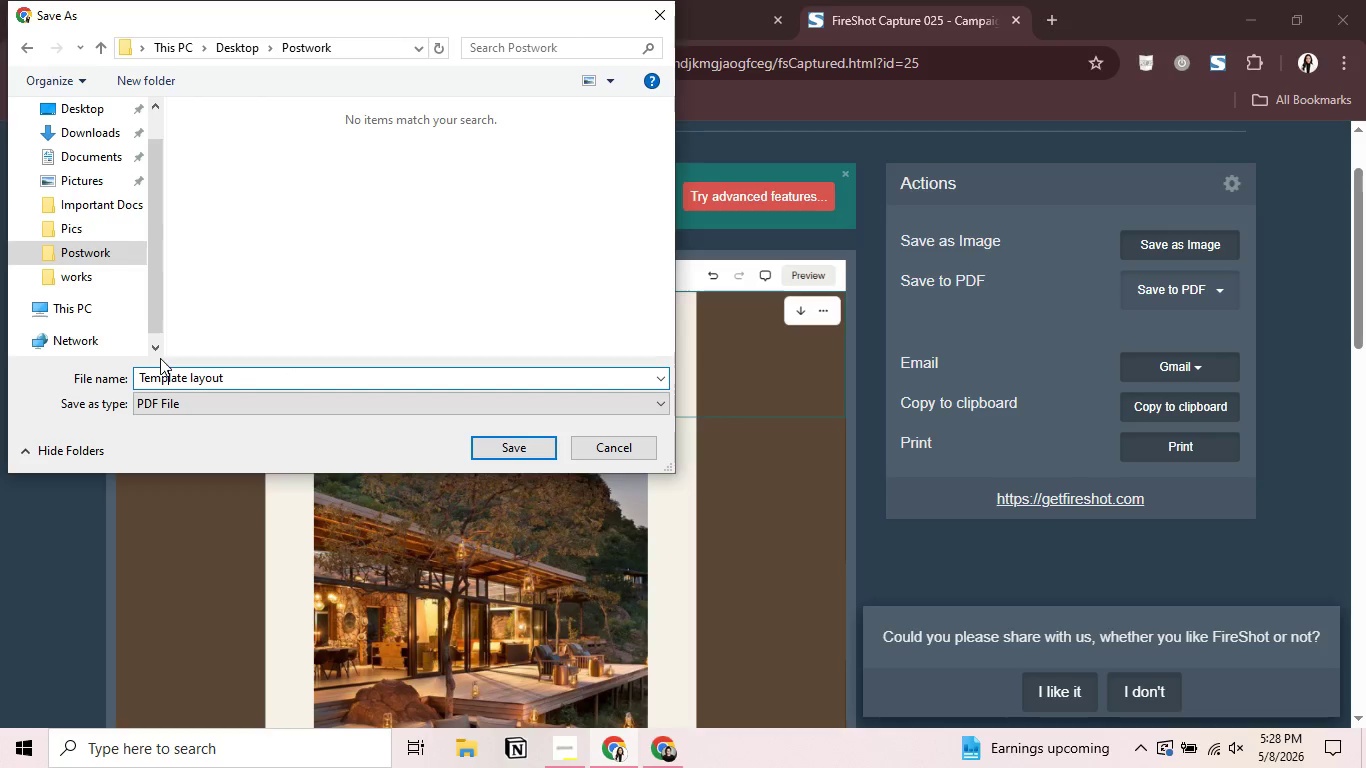 
key(ArrowRight)
 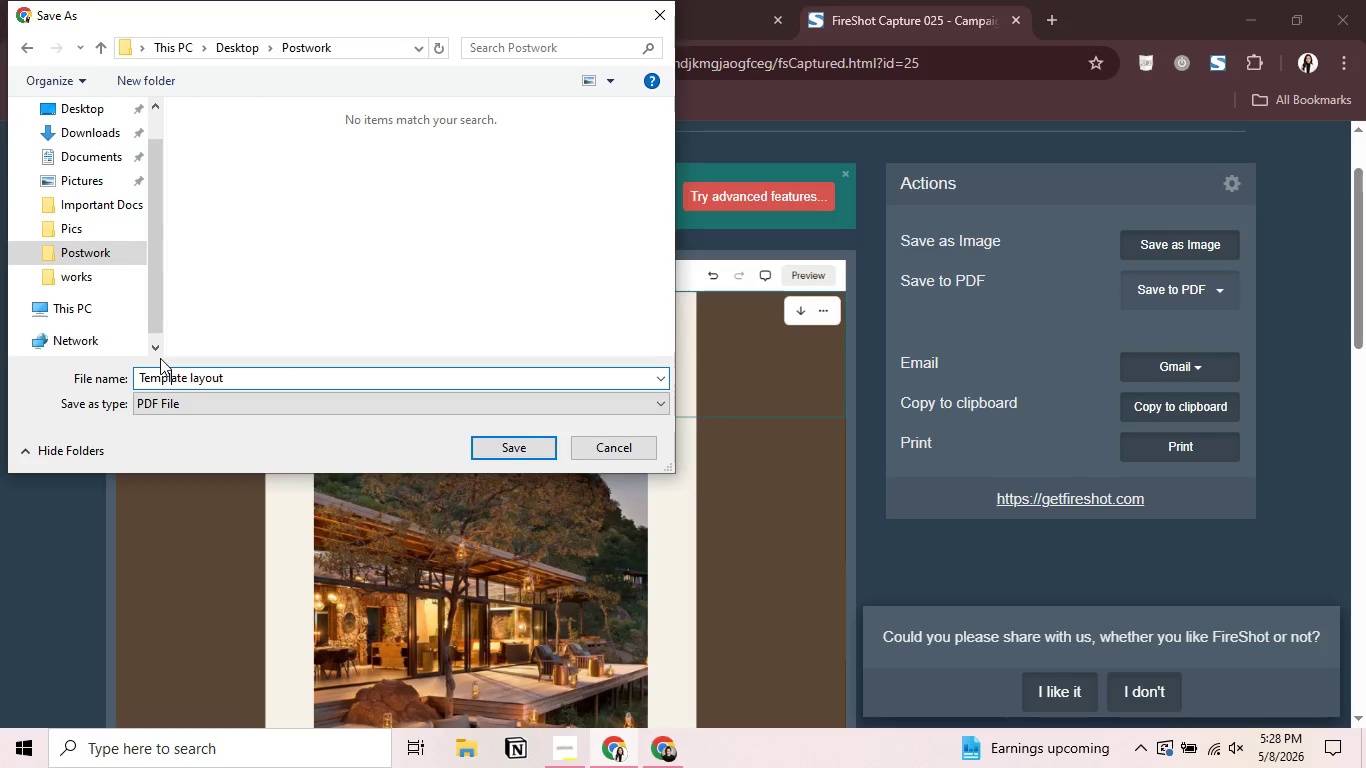 
key(ArrowRight)
 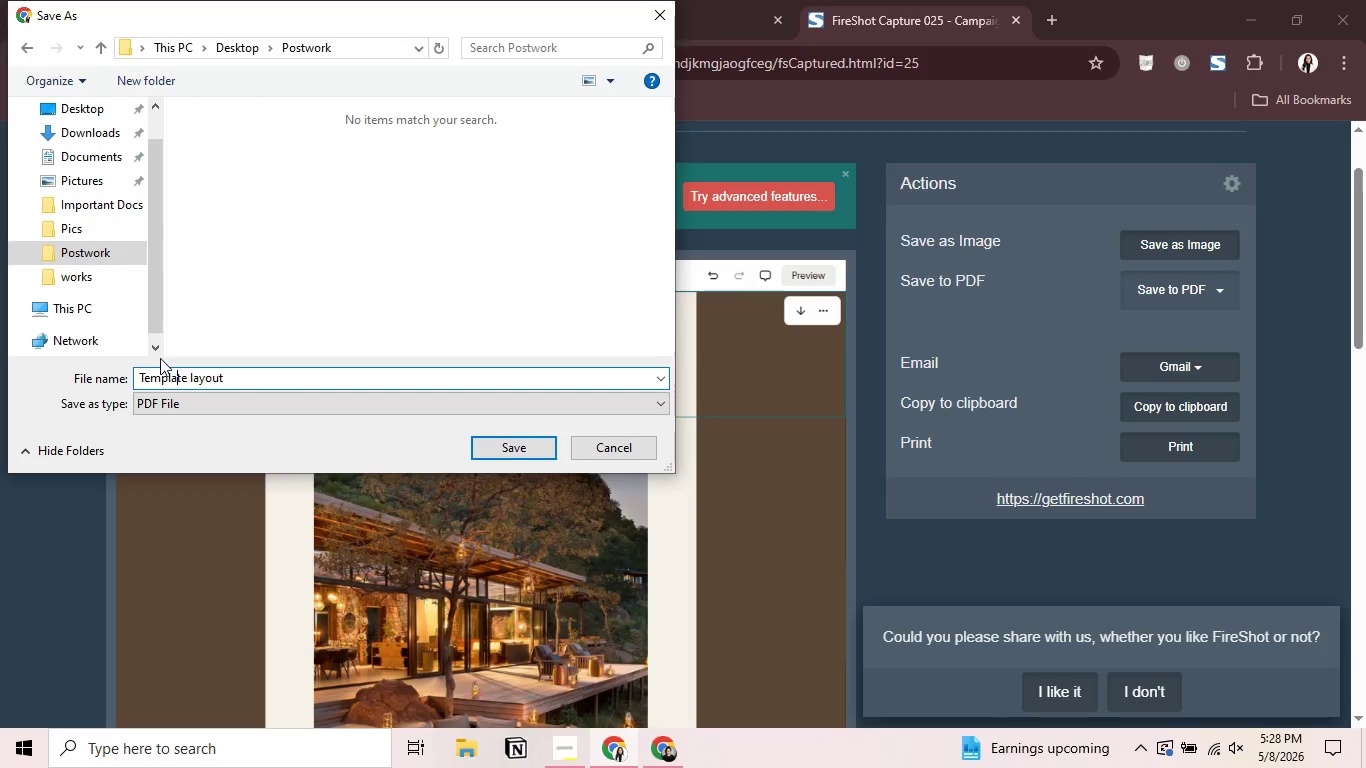 
key(ArrowRight)
 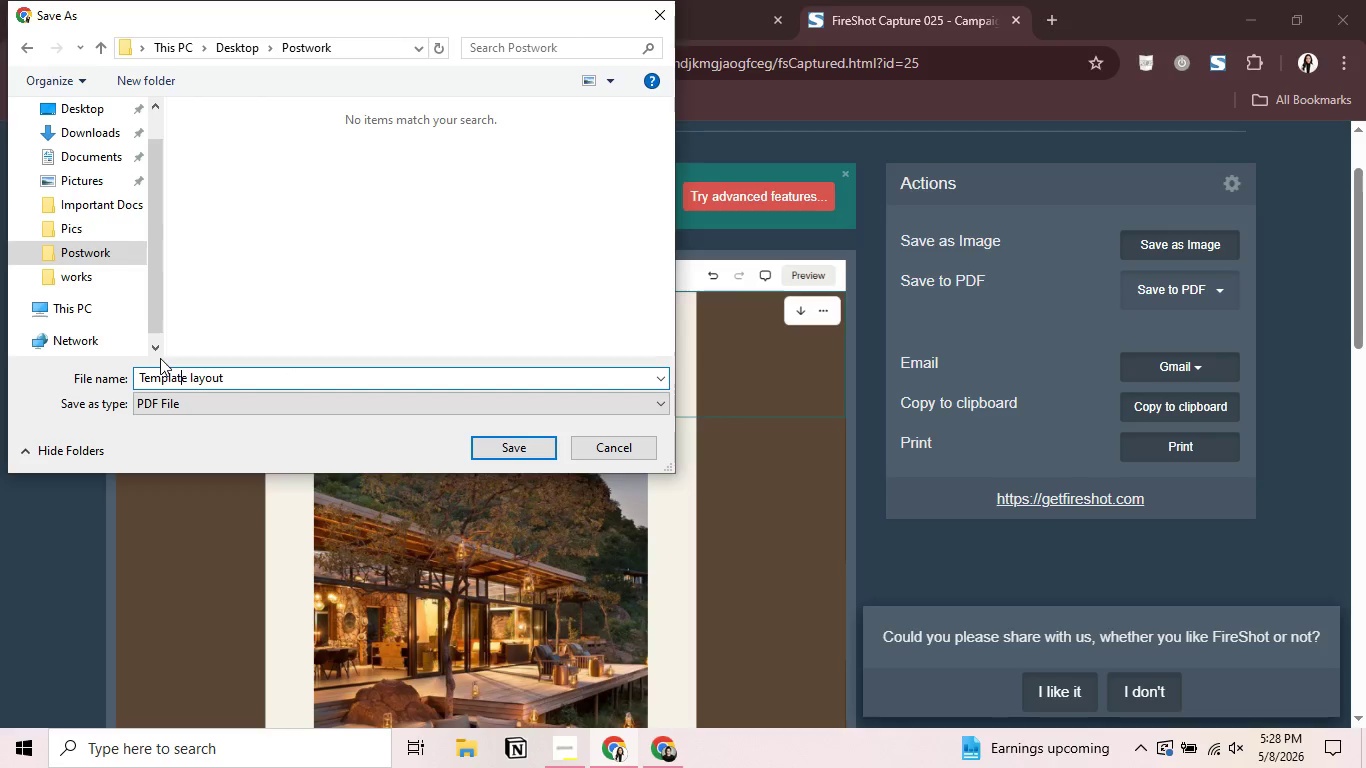 
key(ArrowRight)
 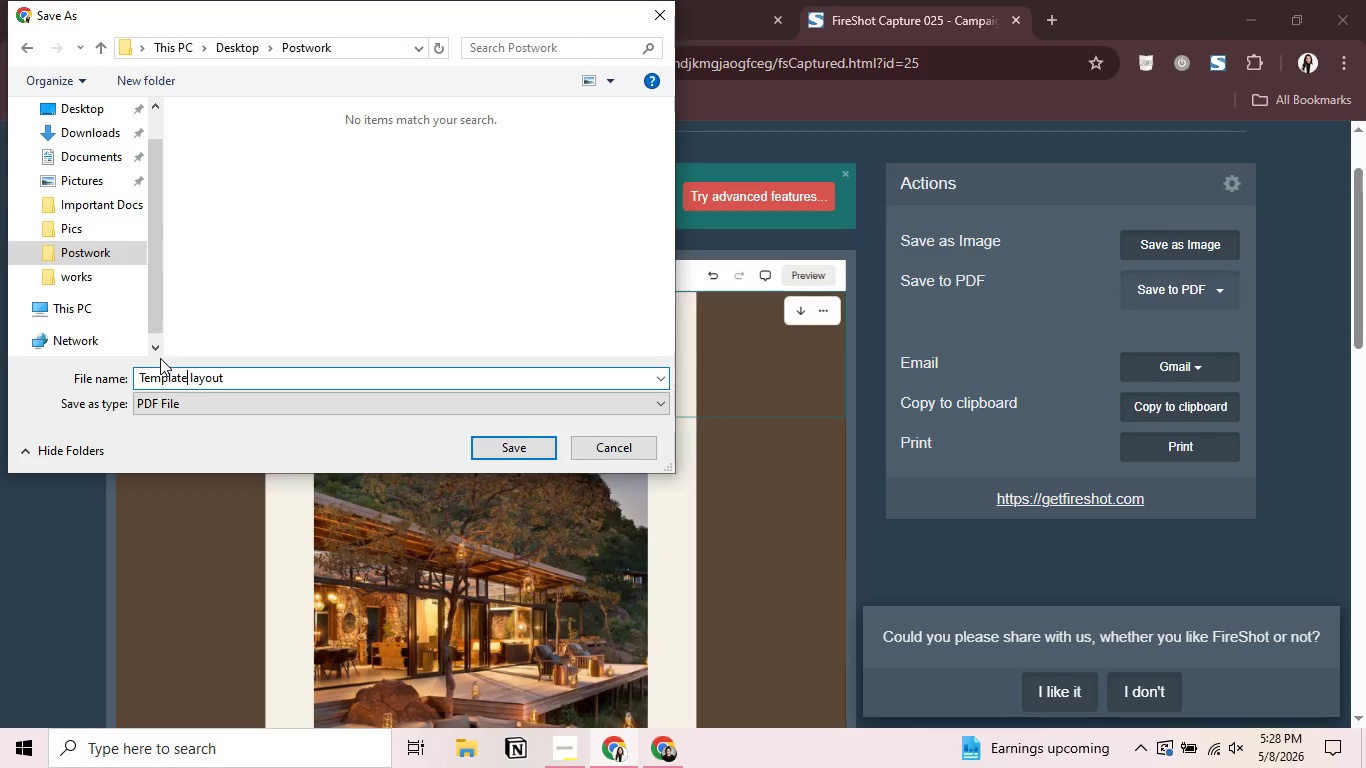 
key(ArrowRight)
 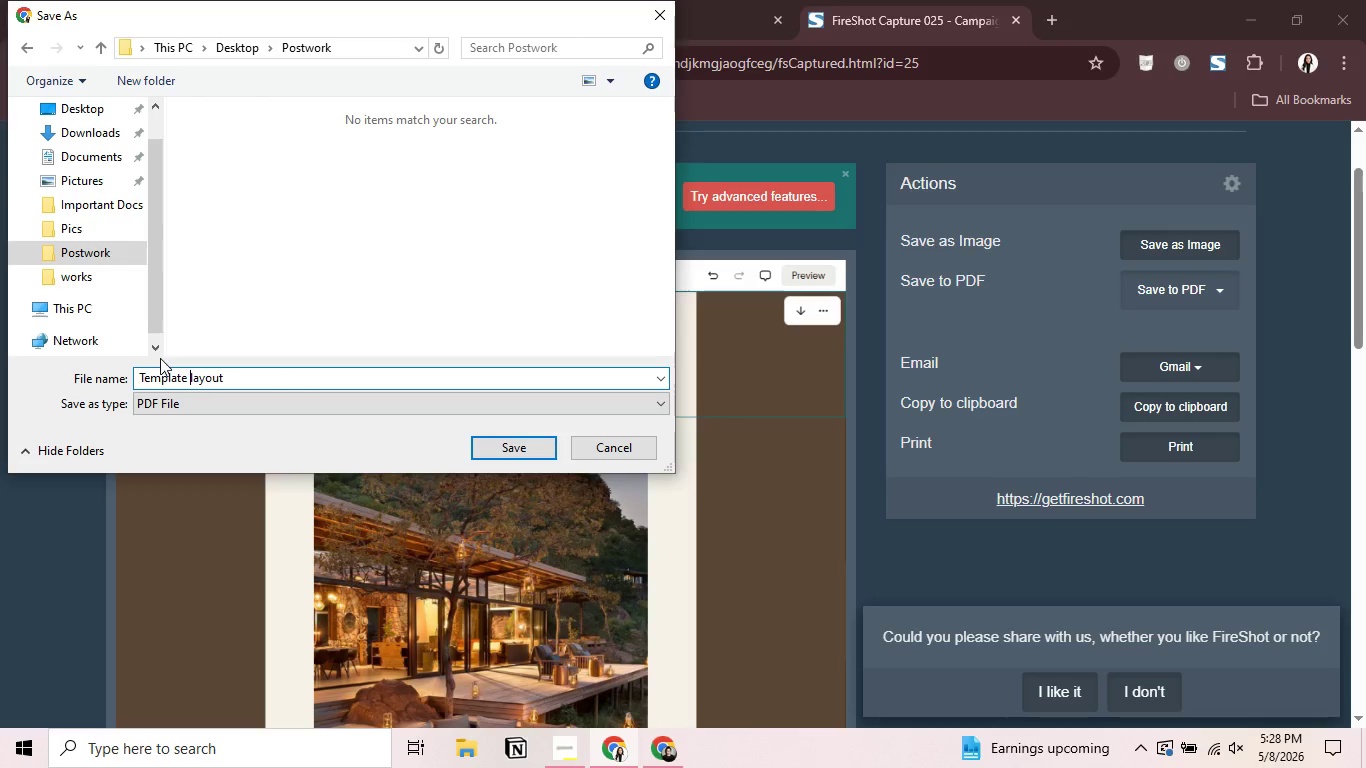 
key(ArrowRight)
 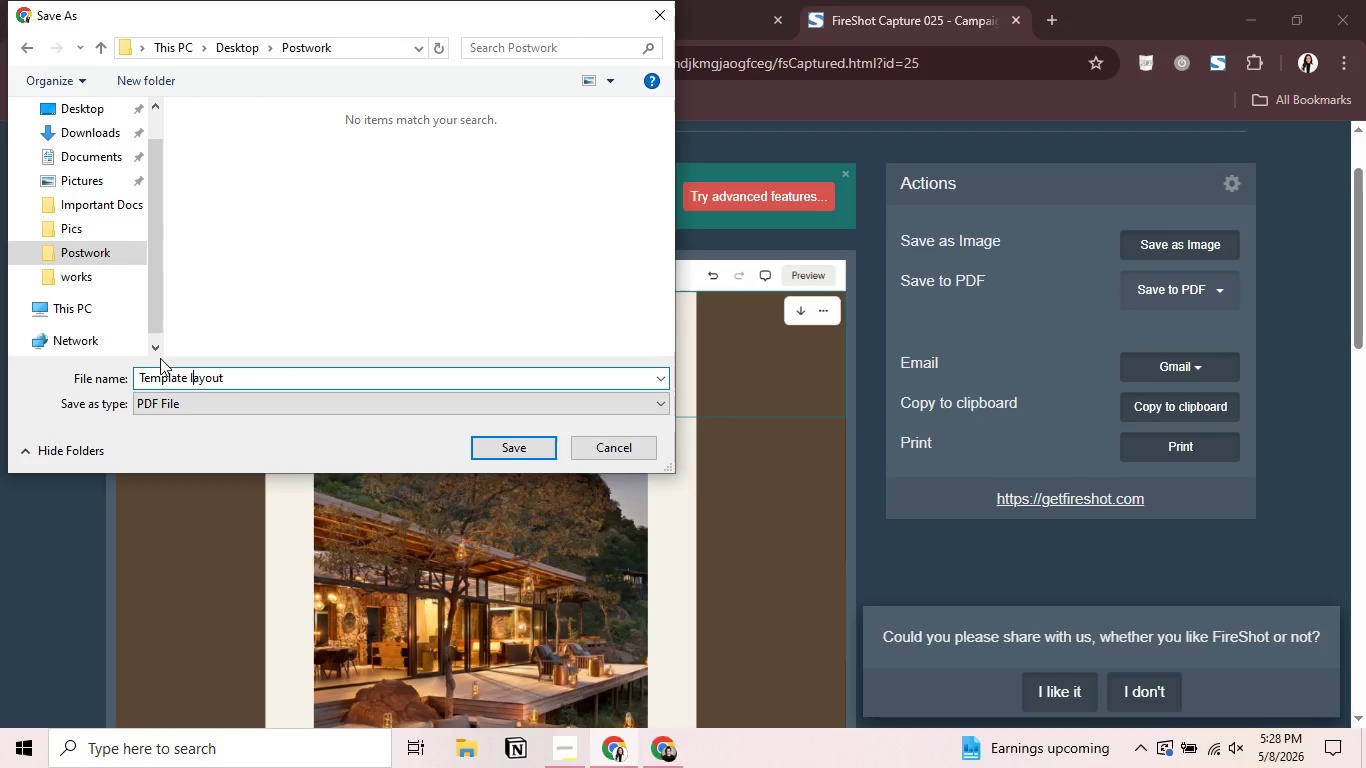 
key(ArrowRight)
 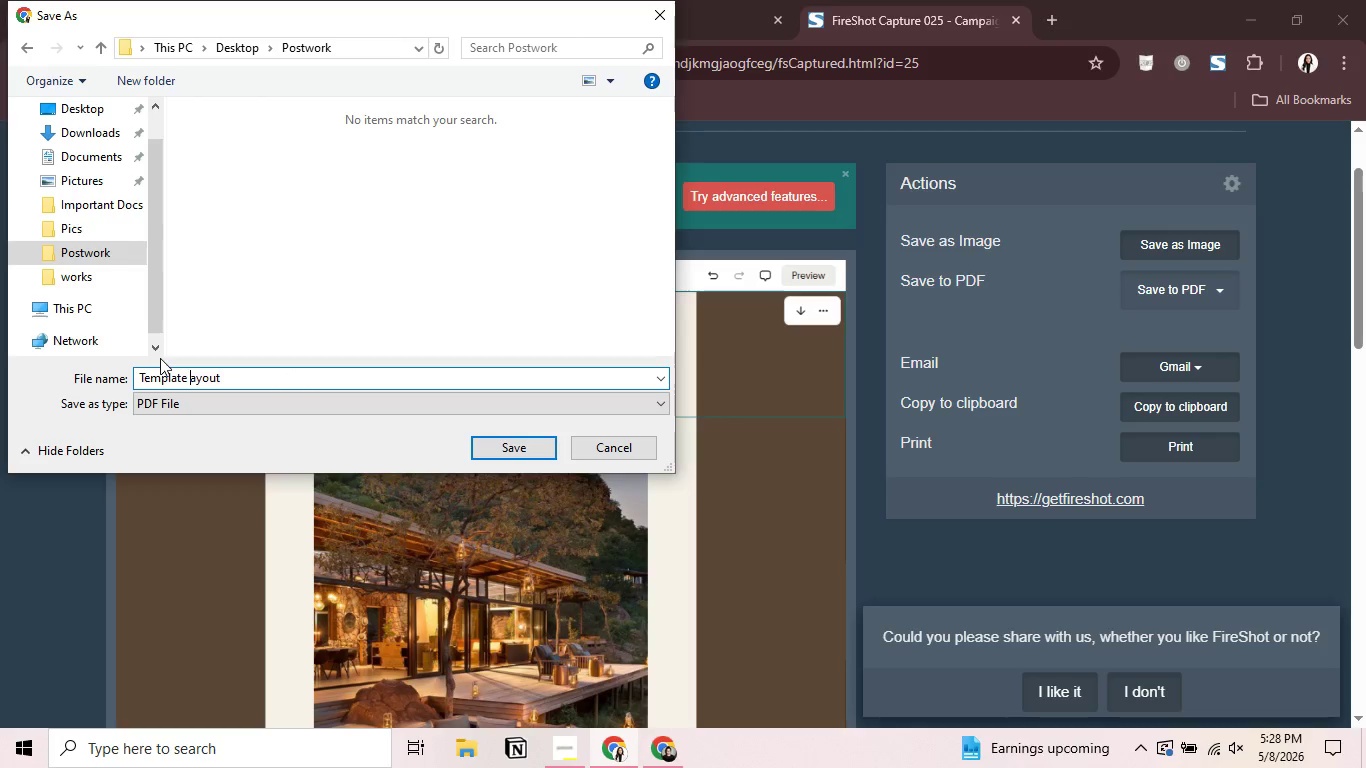 
key(Backspace)
 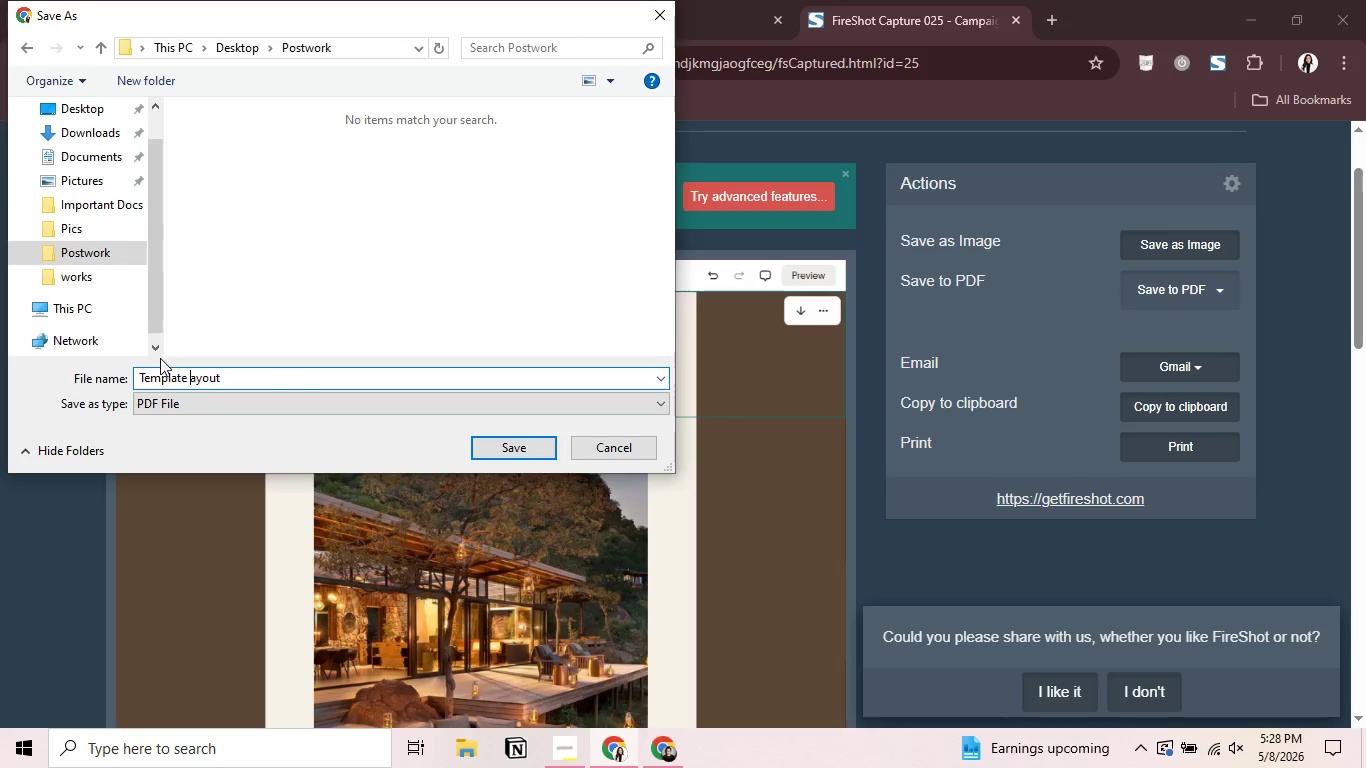 
key(Shift+ShiftRight)
 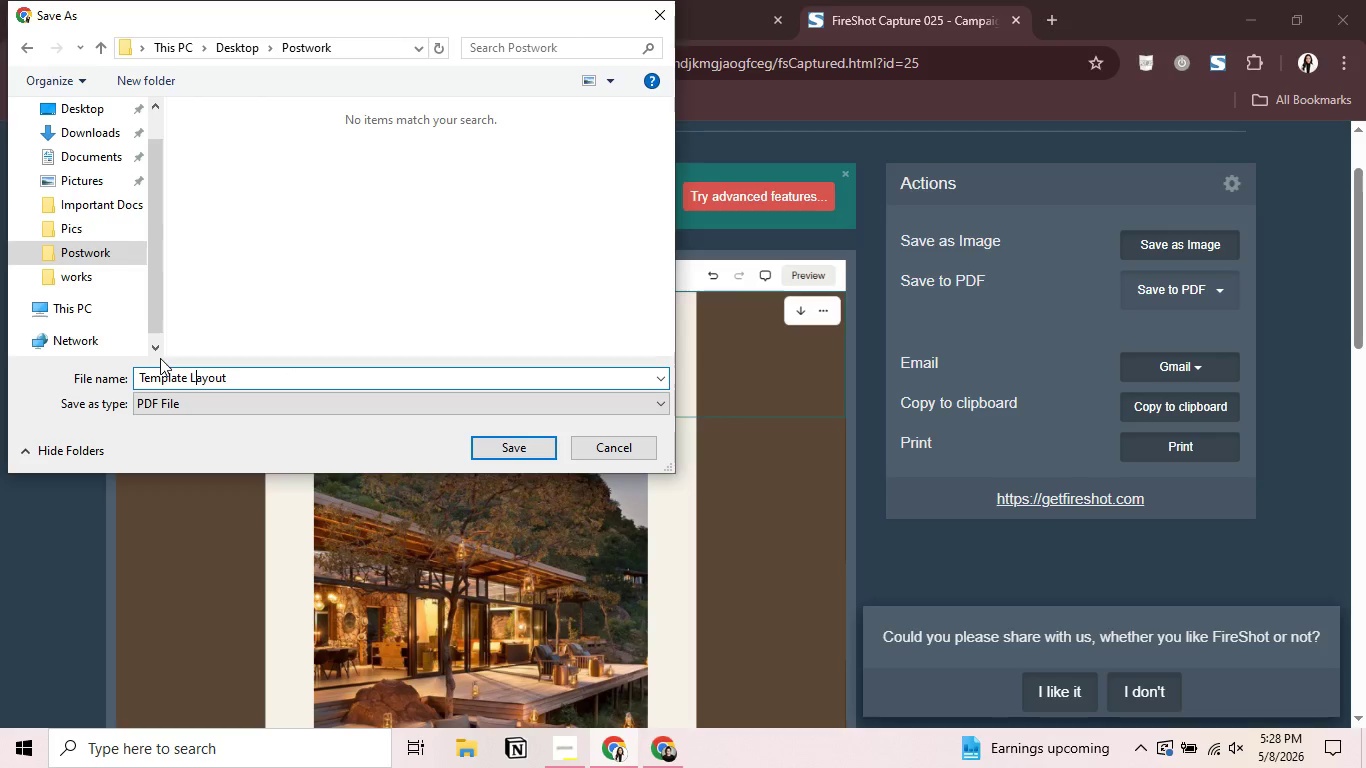 
key(Shift+L)
 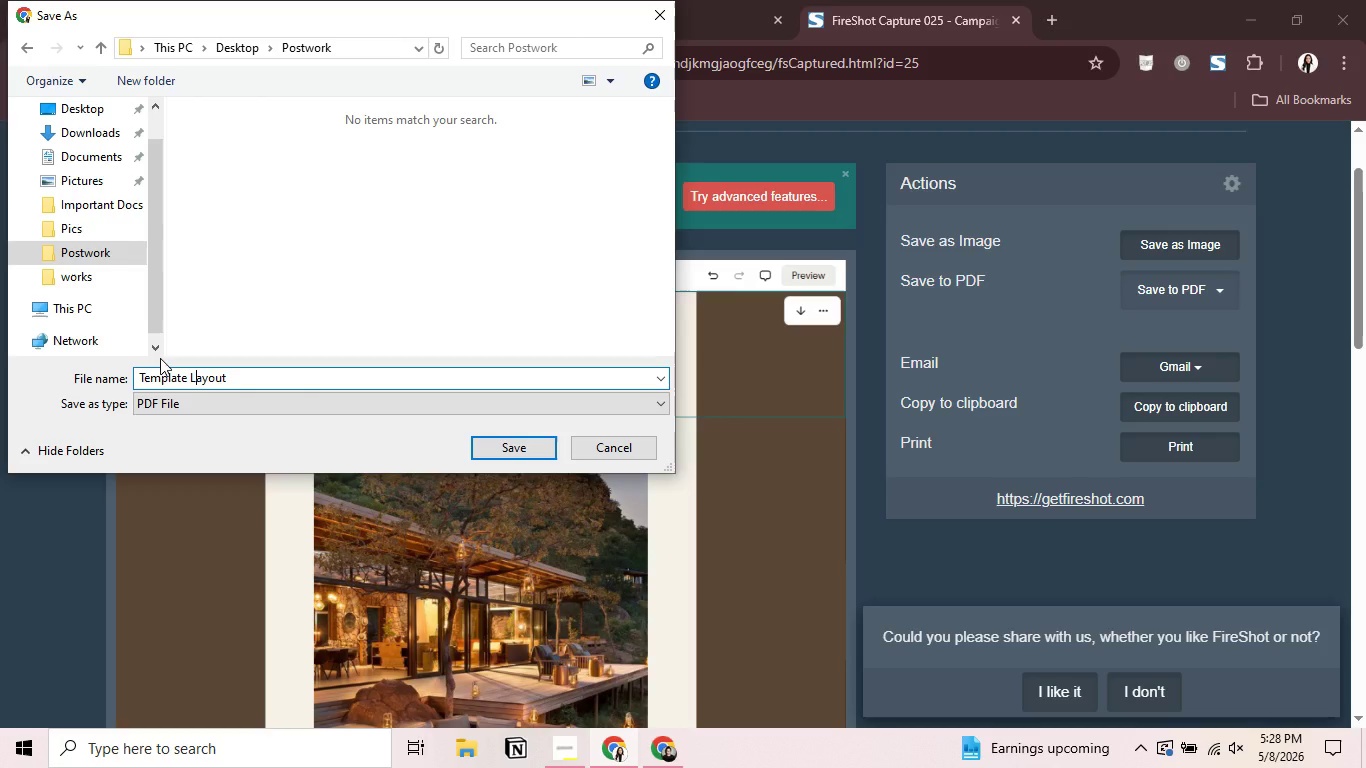 
wait(20.05)
 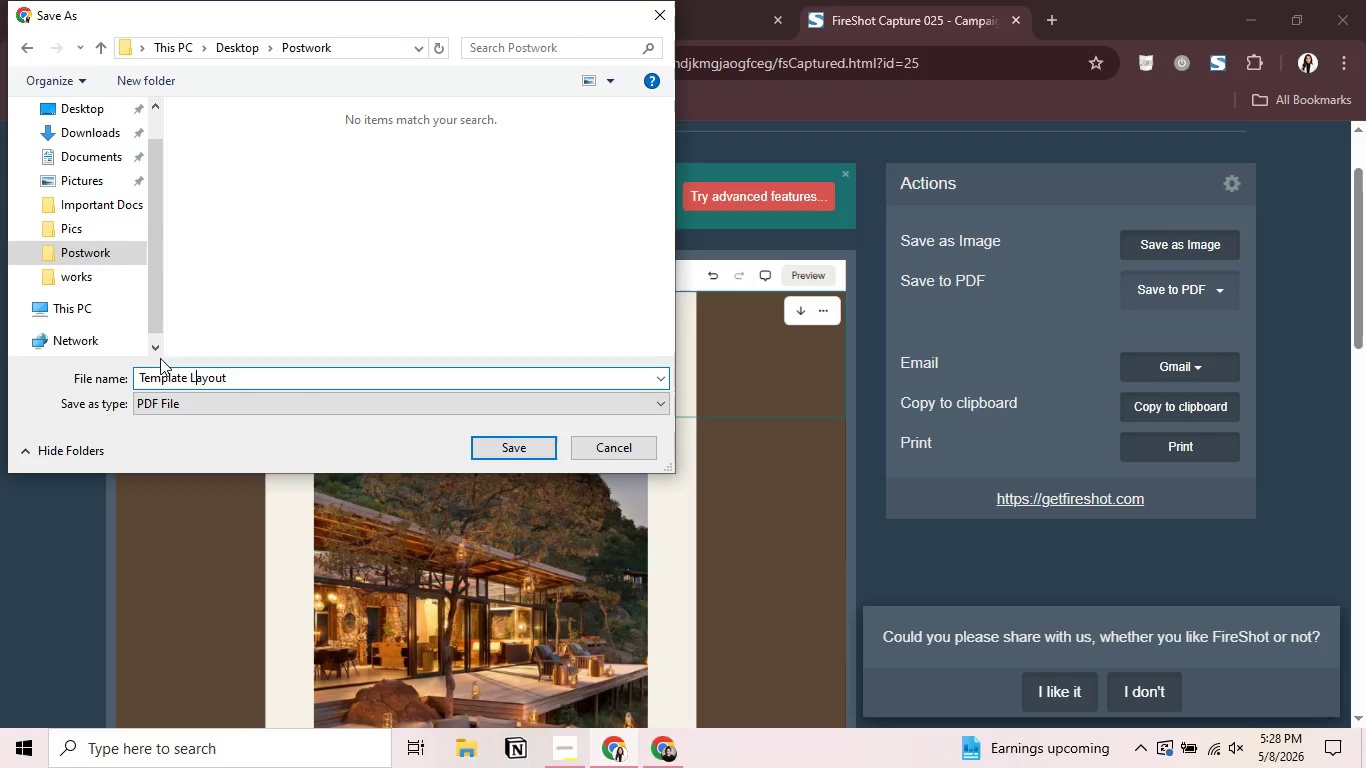 
left_click([515, 451])
 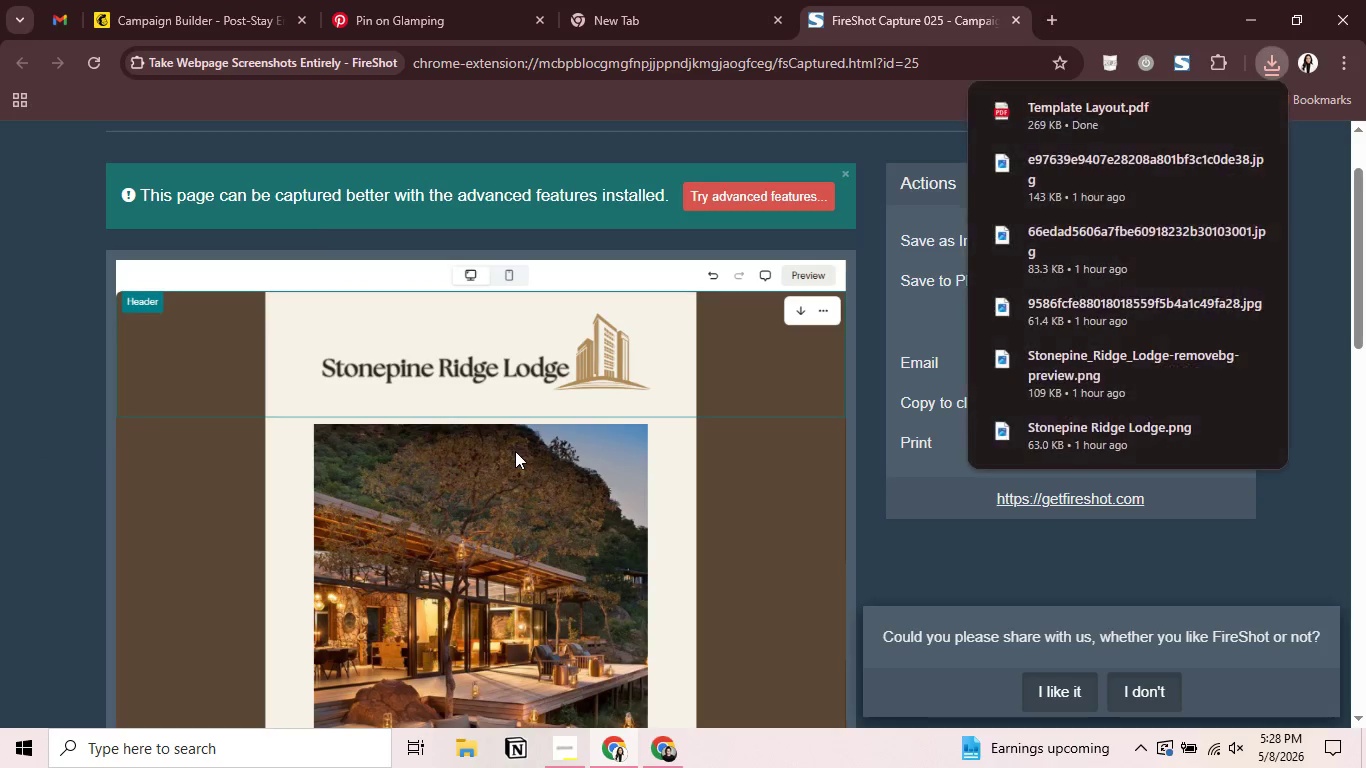 
key(Alt+AltLeft)
 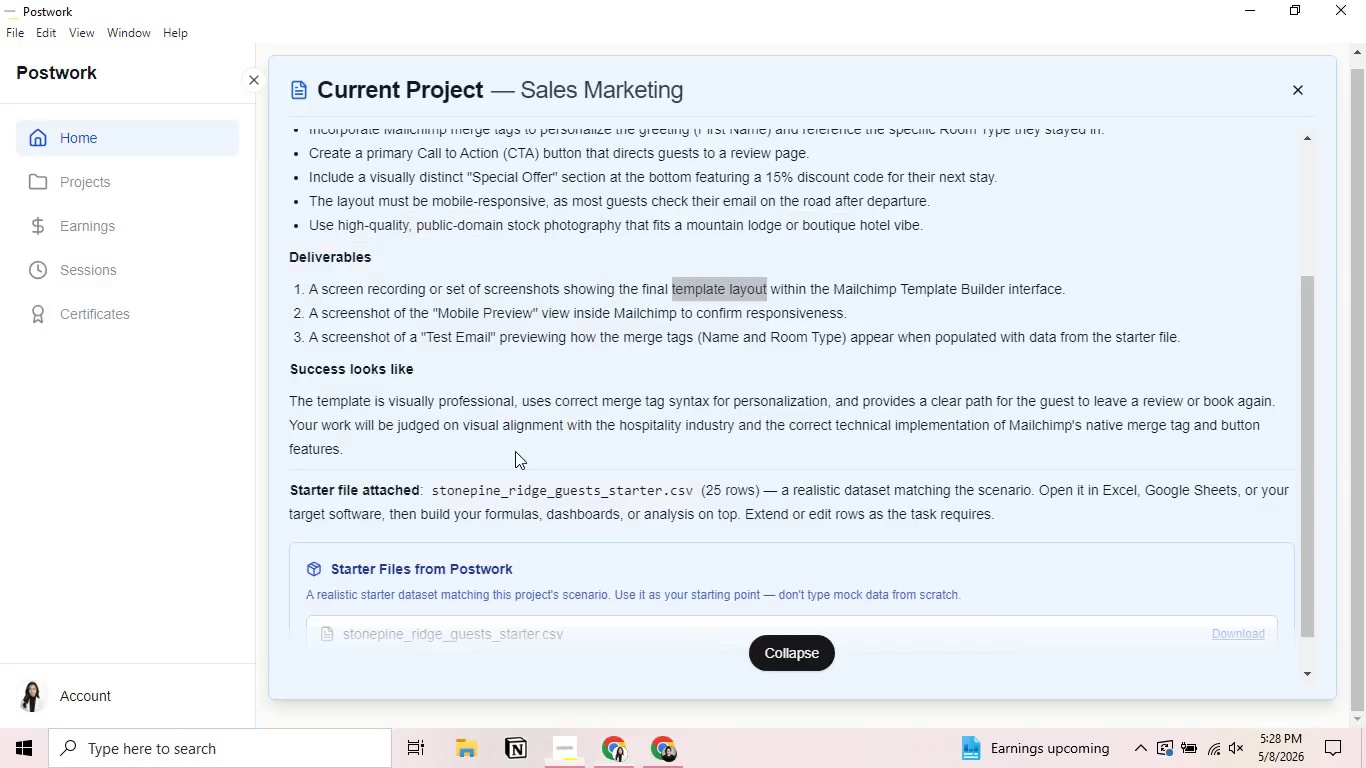 
key(Alt+Tab)